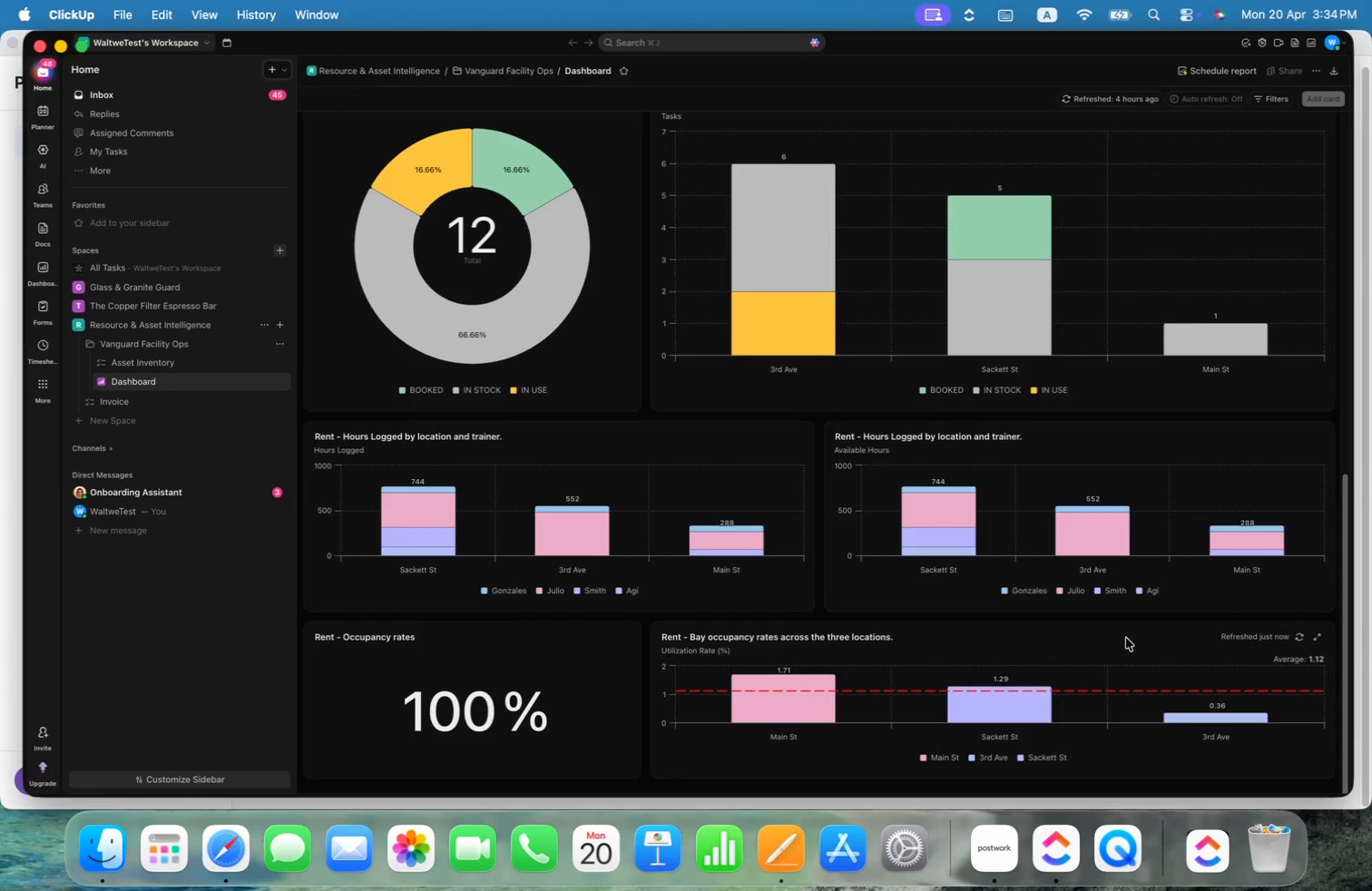 
left_click([780, 434])
 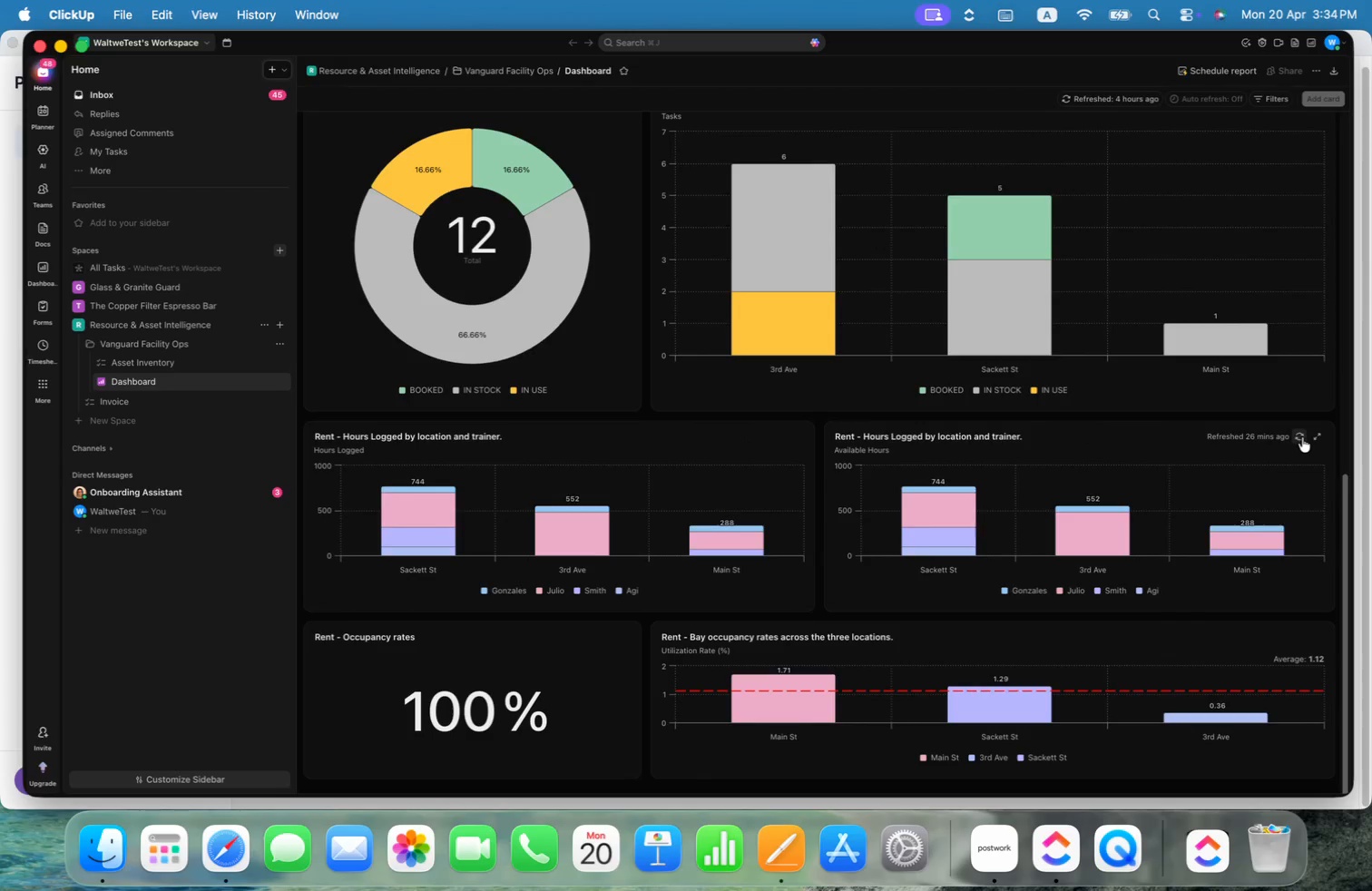 
left_click([1301, 436])
 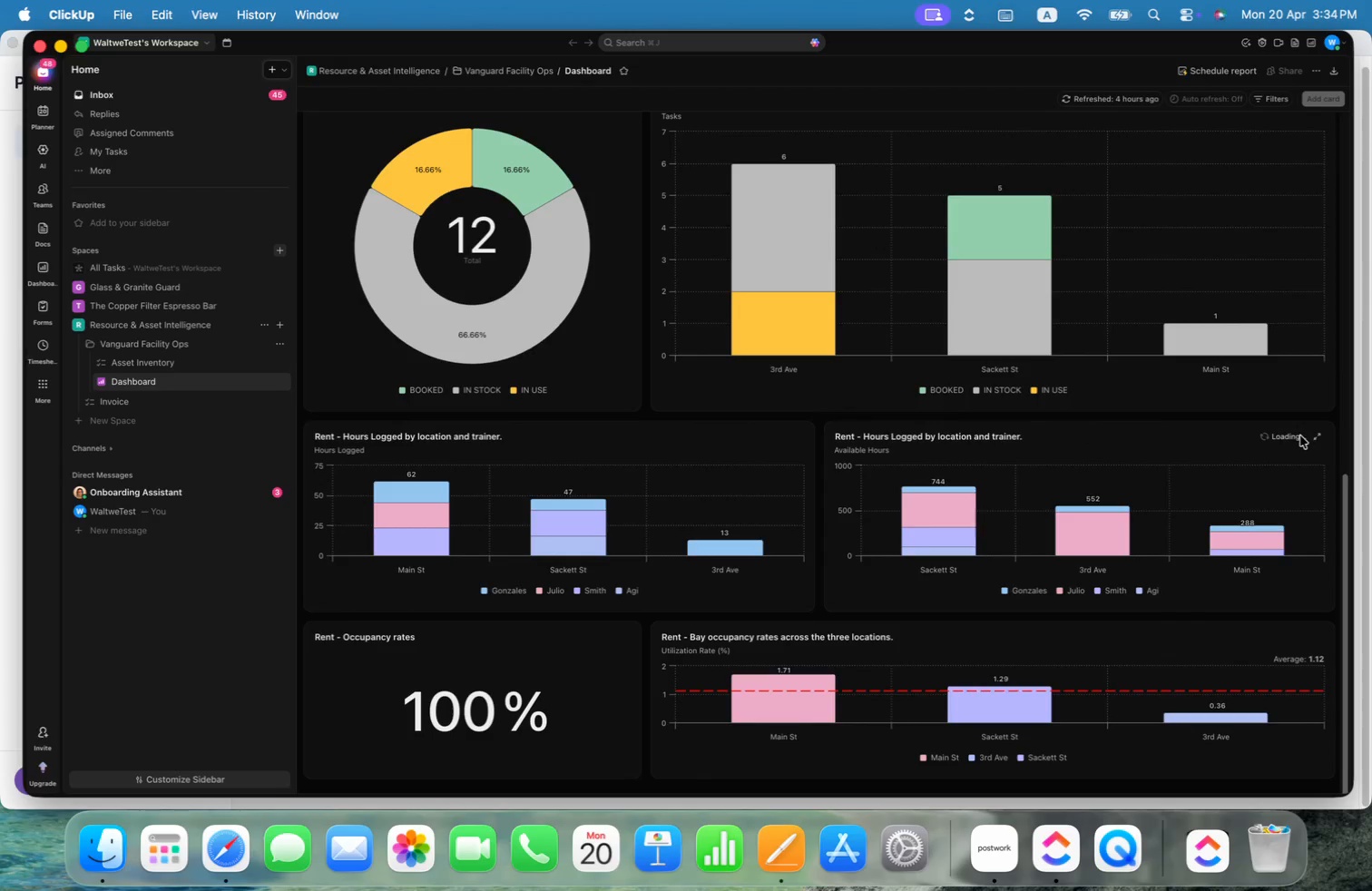 
mouse_move([1112, 491])
 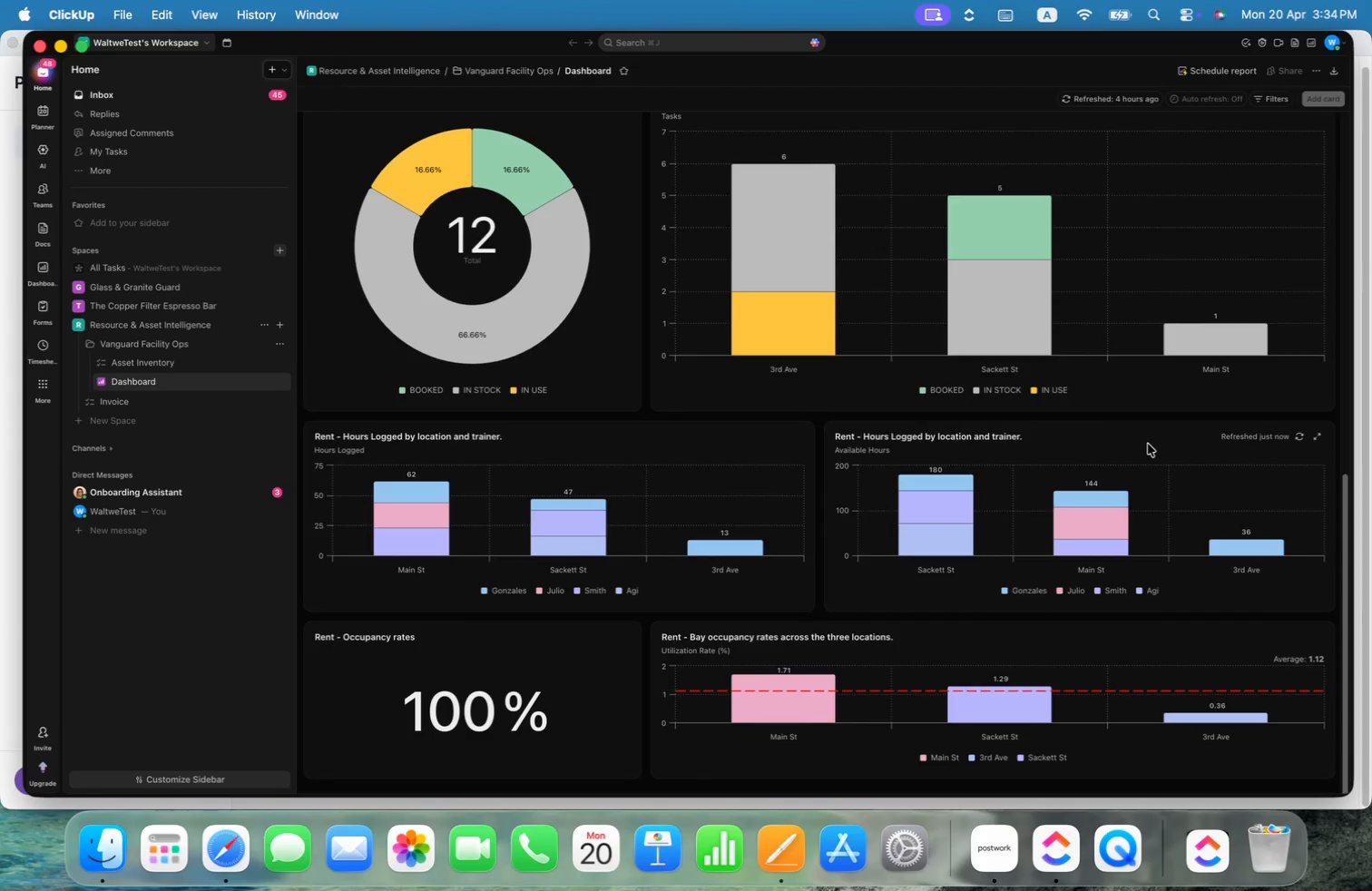 
wait(14.71)
 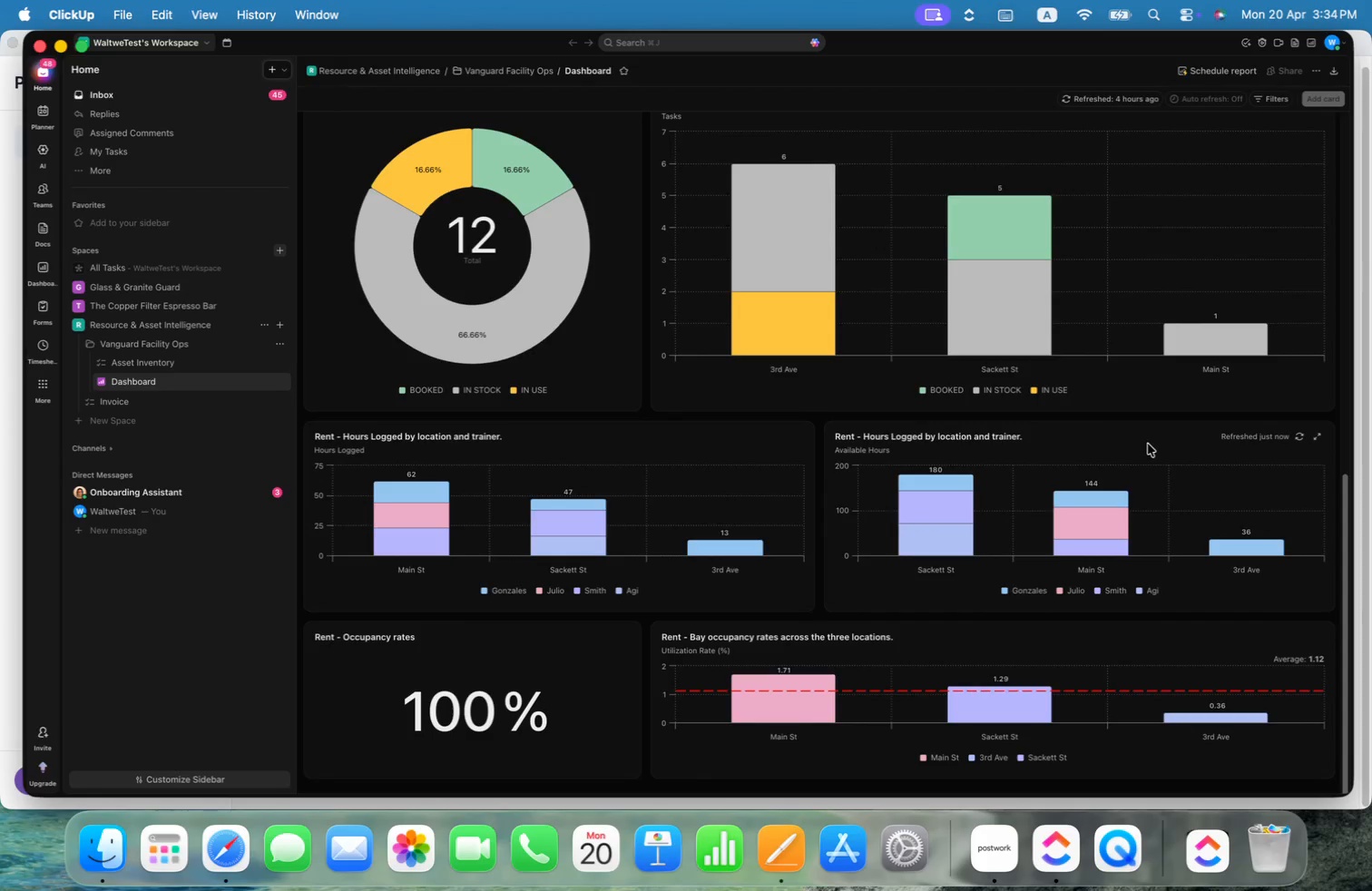 
left_click([903, 440])
 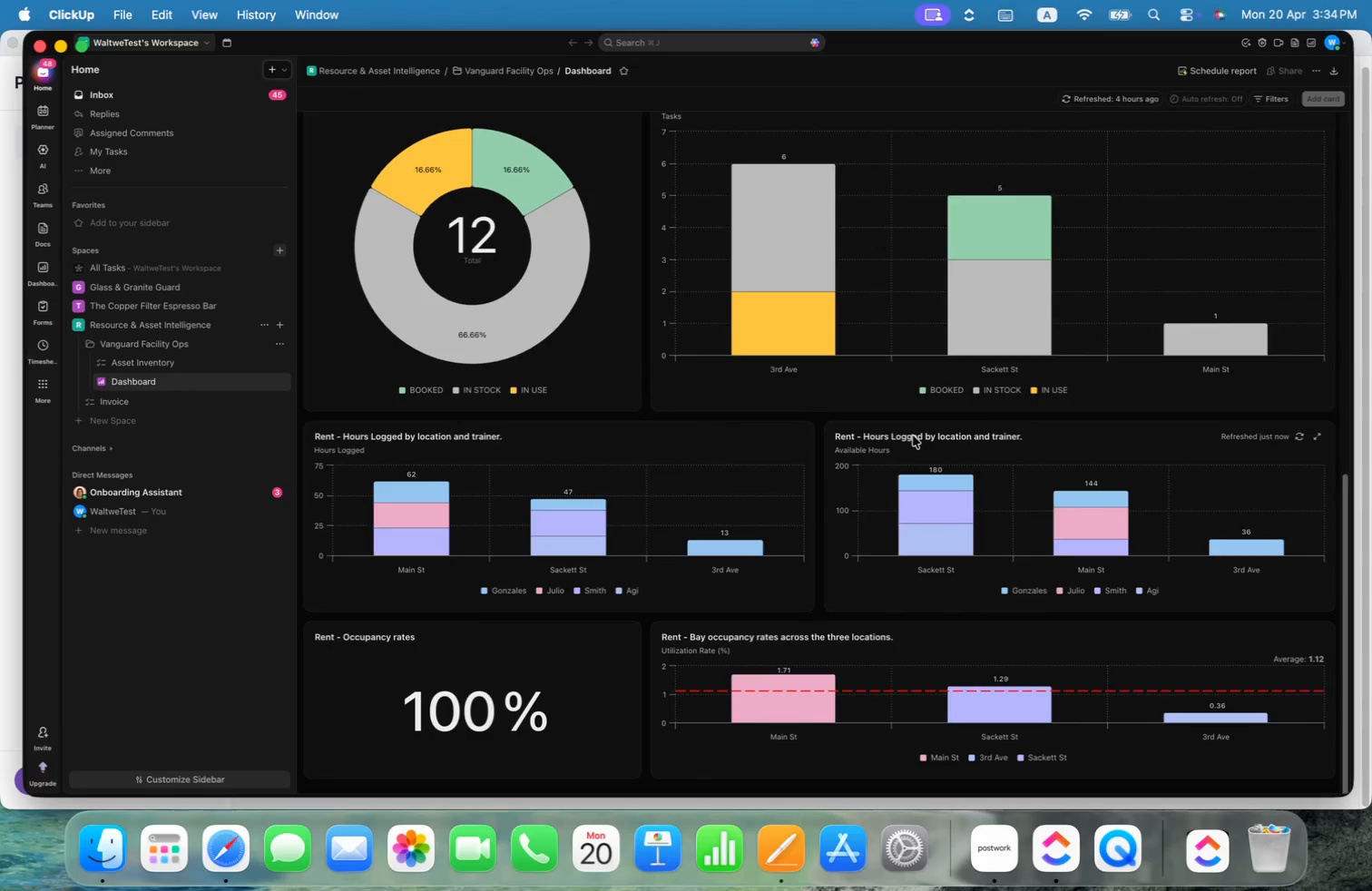 
double_click([913, 436])
 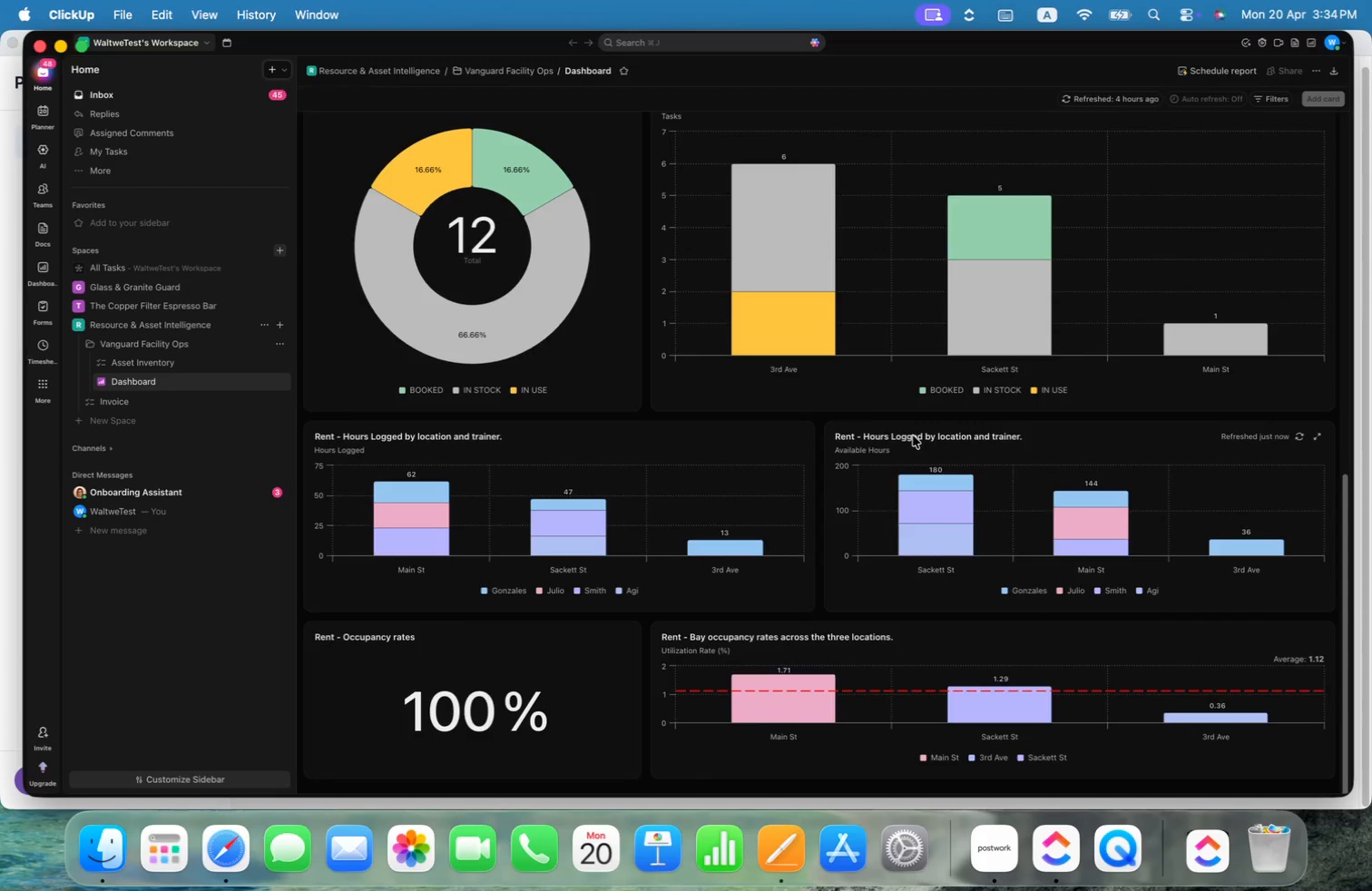 
triple_click([913, 436])
 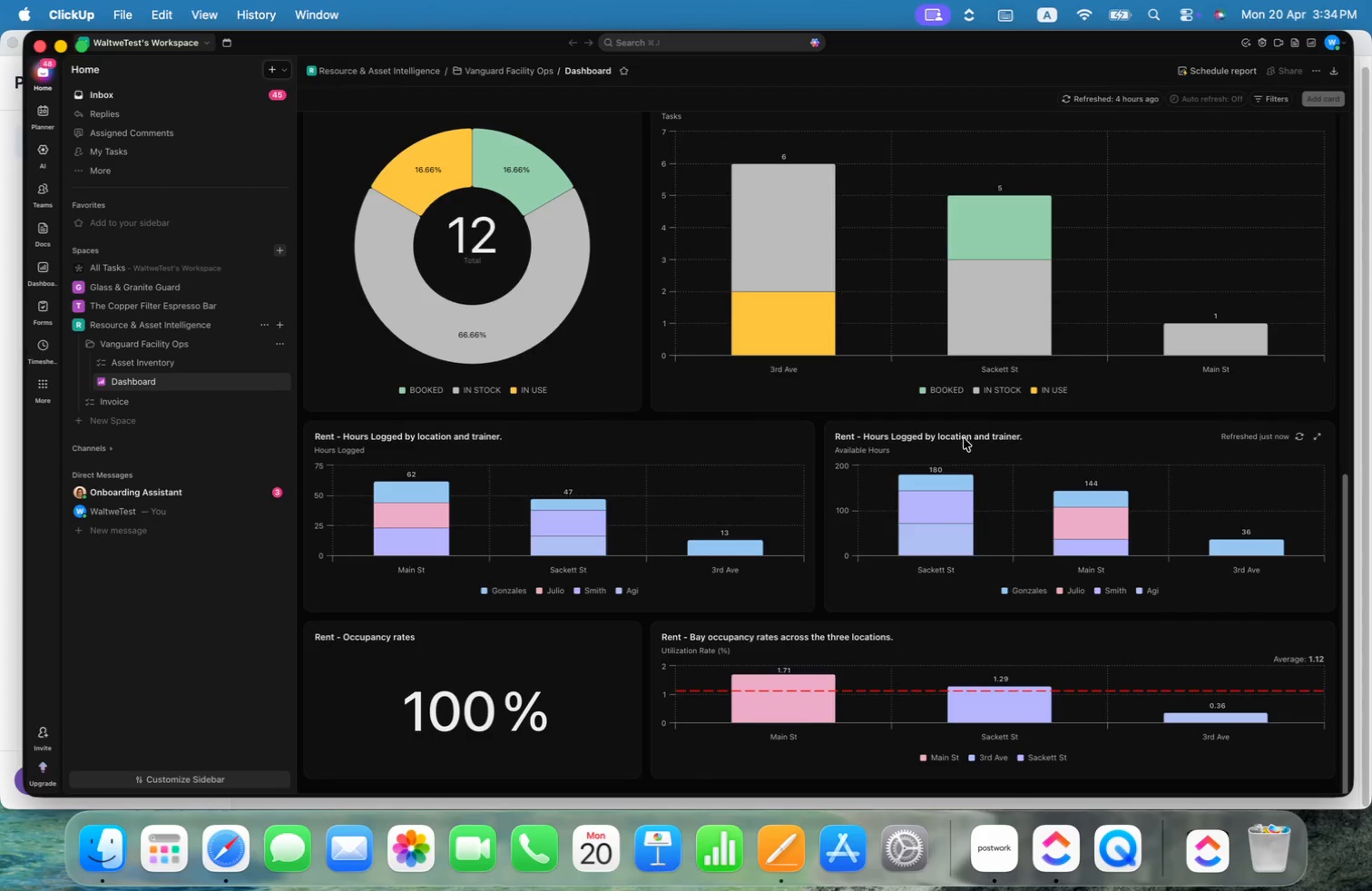 
left_click([1022, 437])
 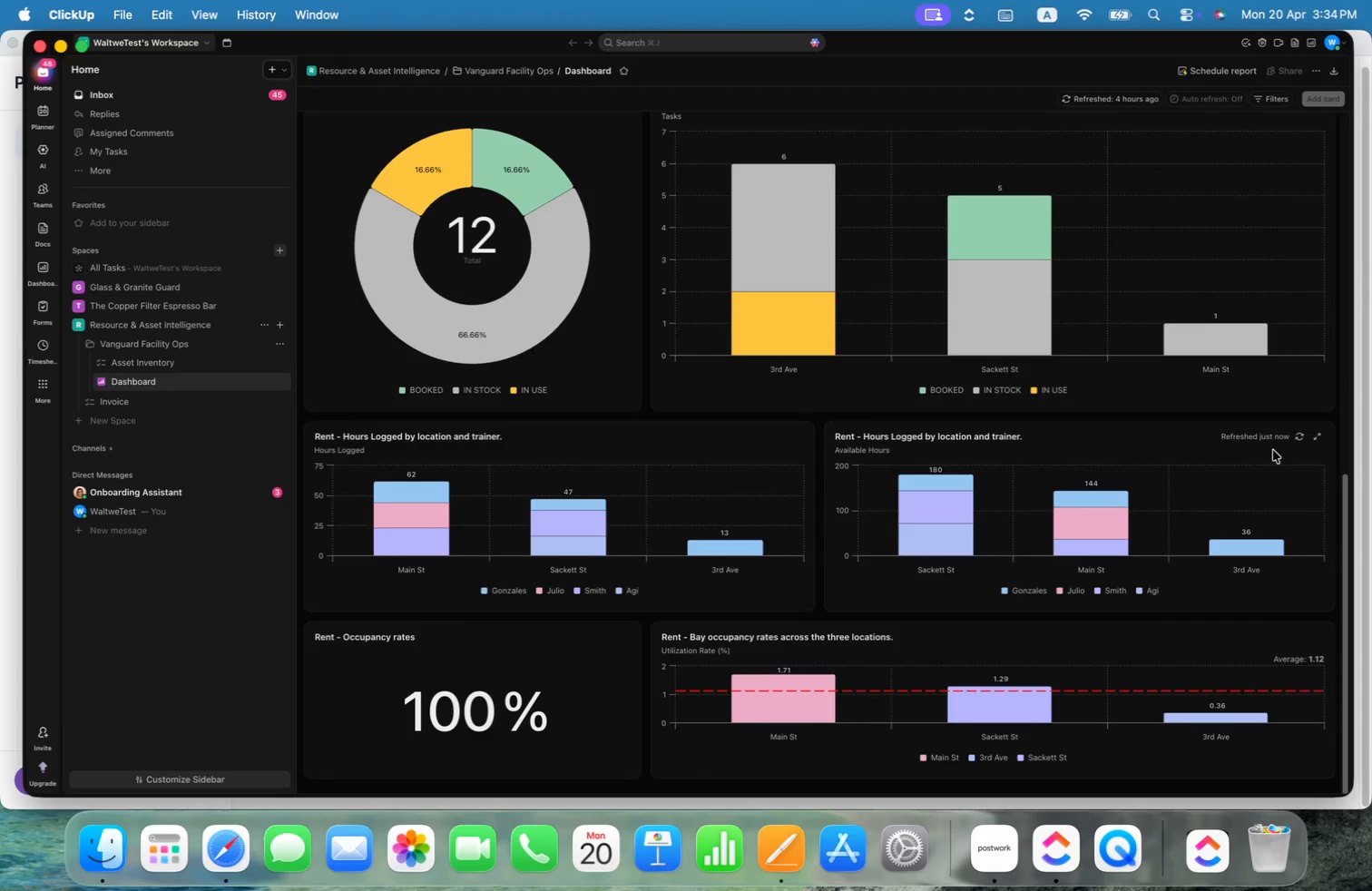 
scroll: coordinate [442, 218], scroll_direction: down, amount: 15.0
 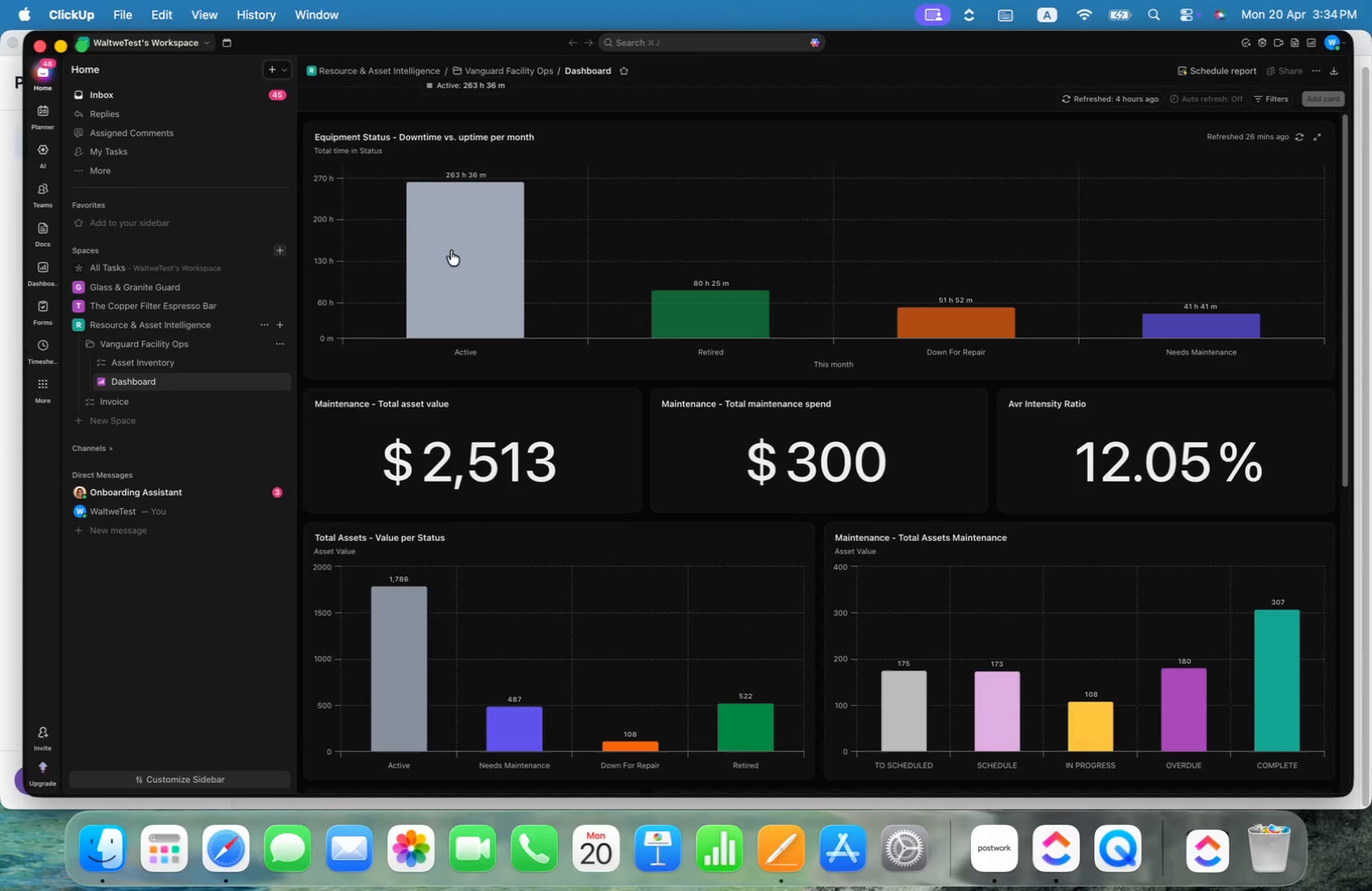 
scroll: coordinate [442, 181], scroll_direction: up, amount: 83.0
 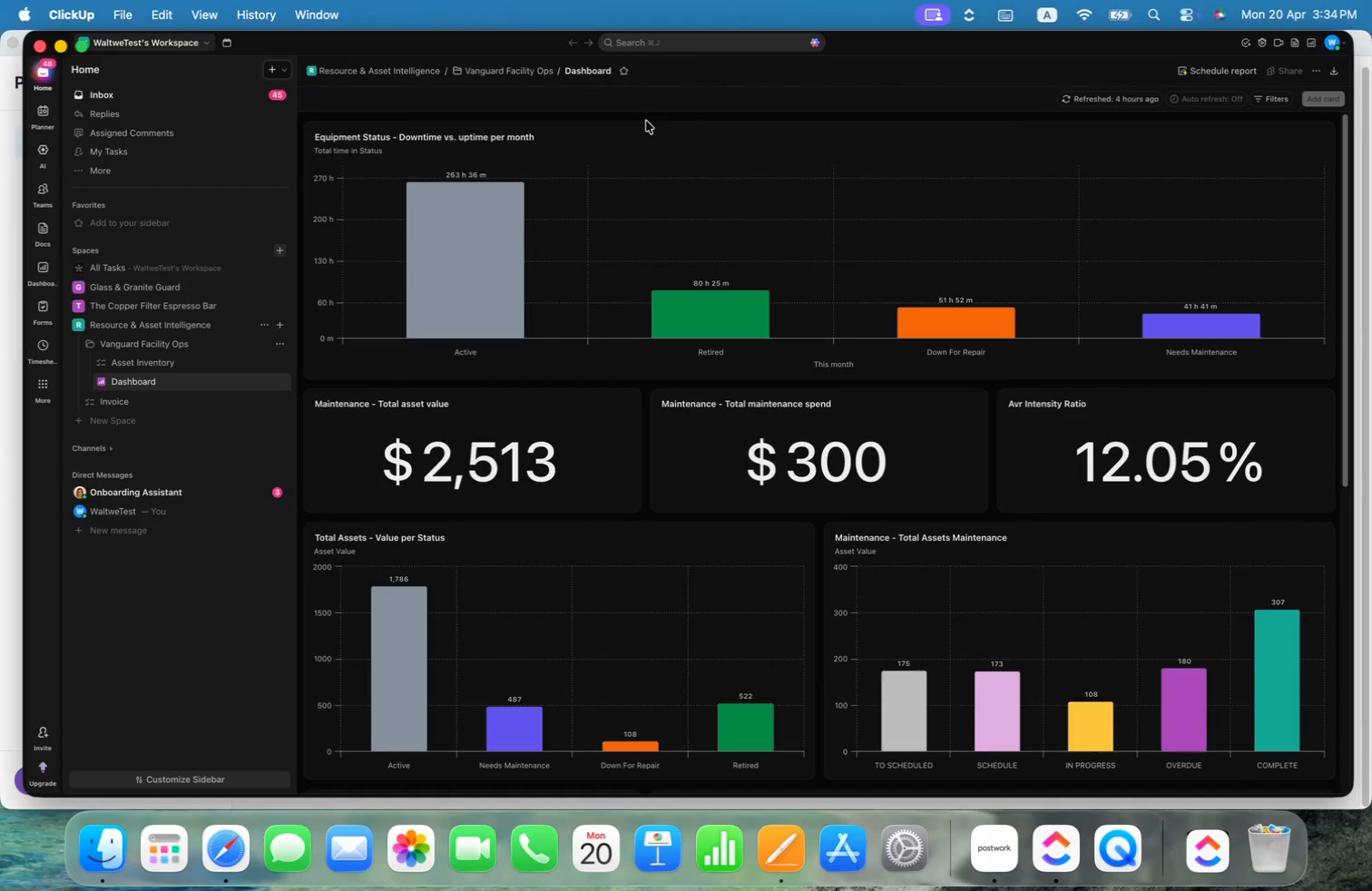 
scroll: coordinate [788, 239], scroll_direction: down, amount: 56.0
 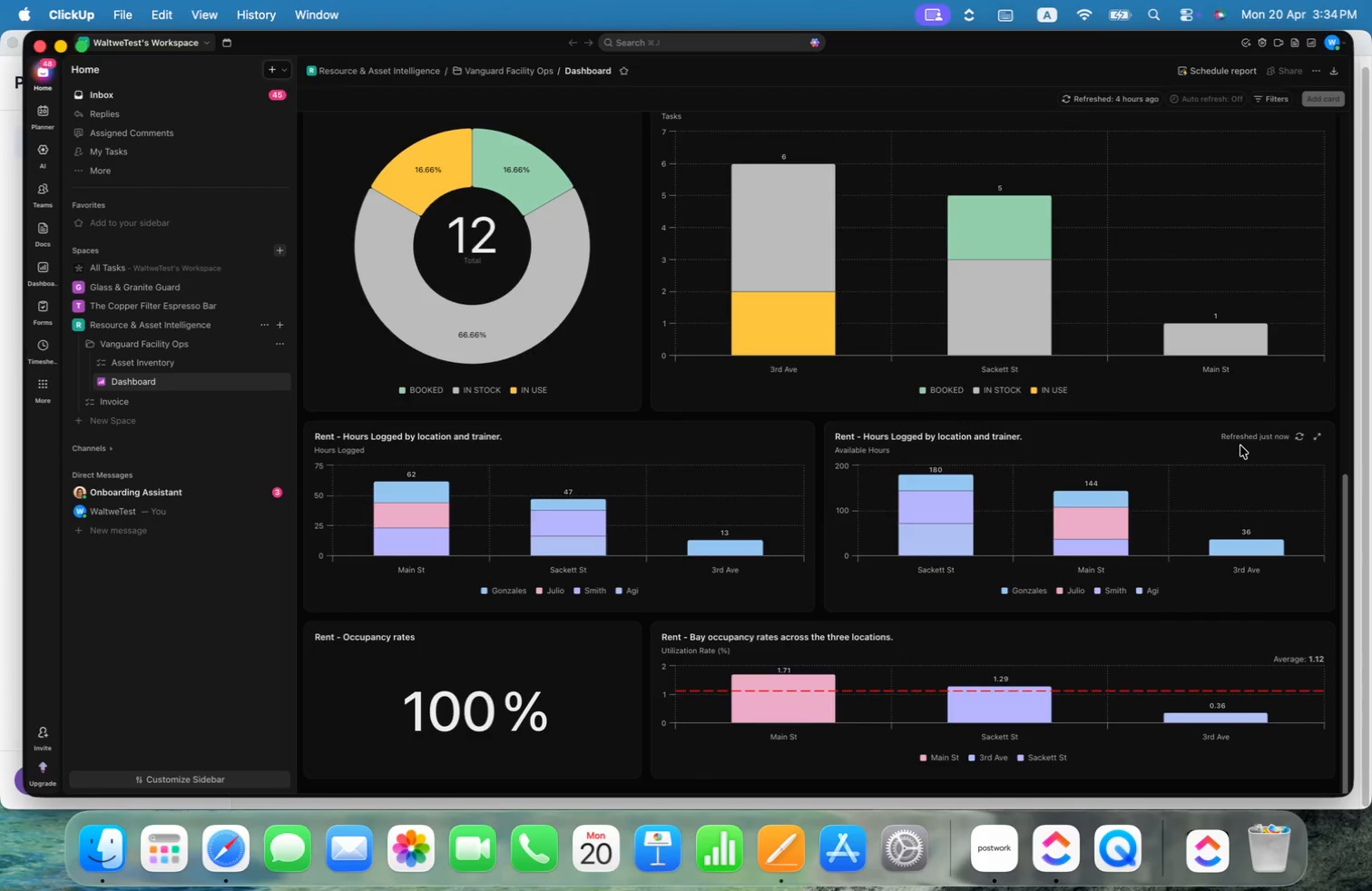 
left_click([1321, 443])
 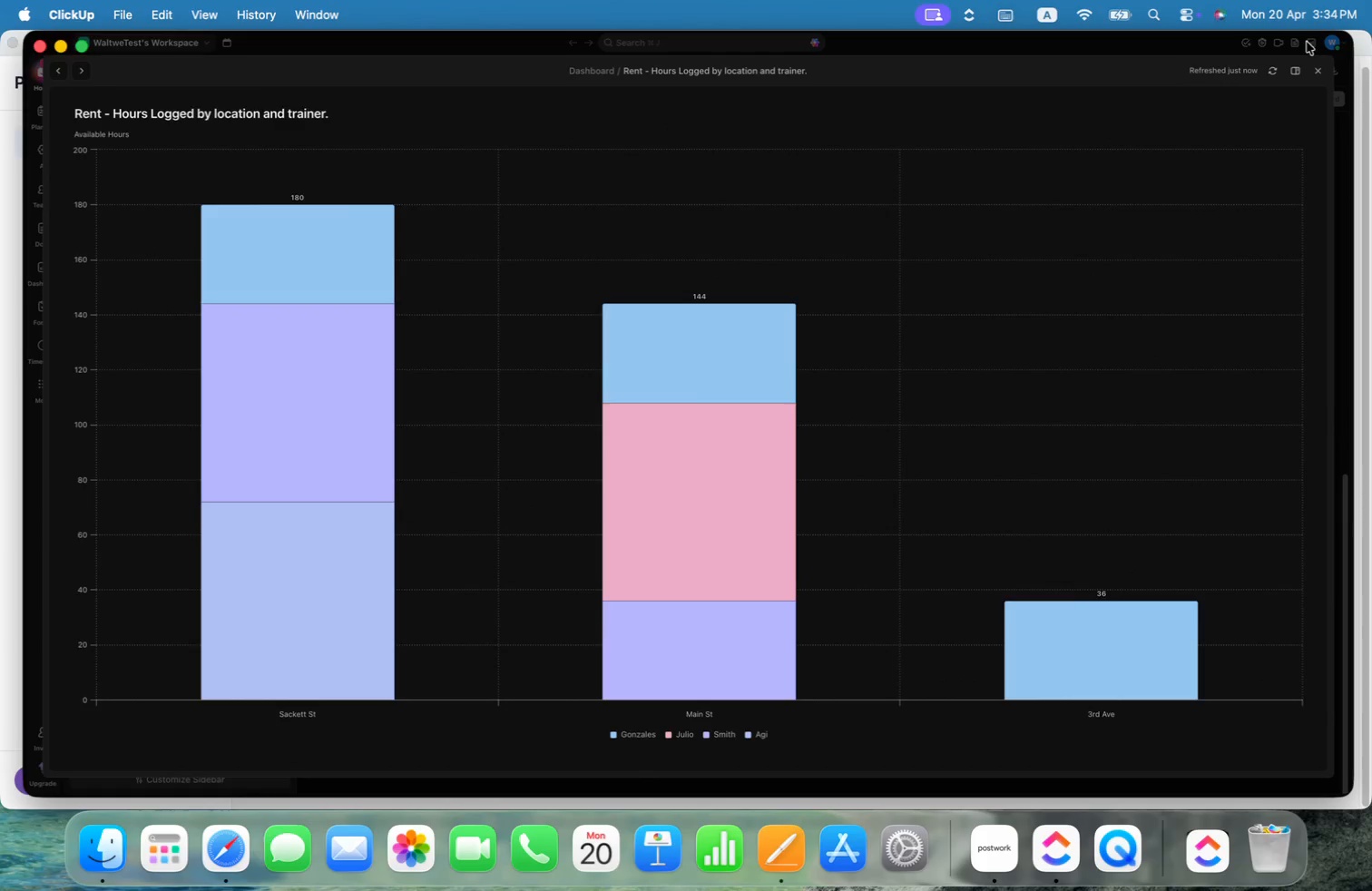 
left_click([1316, 69])
 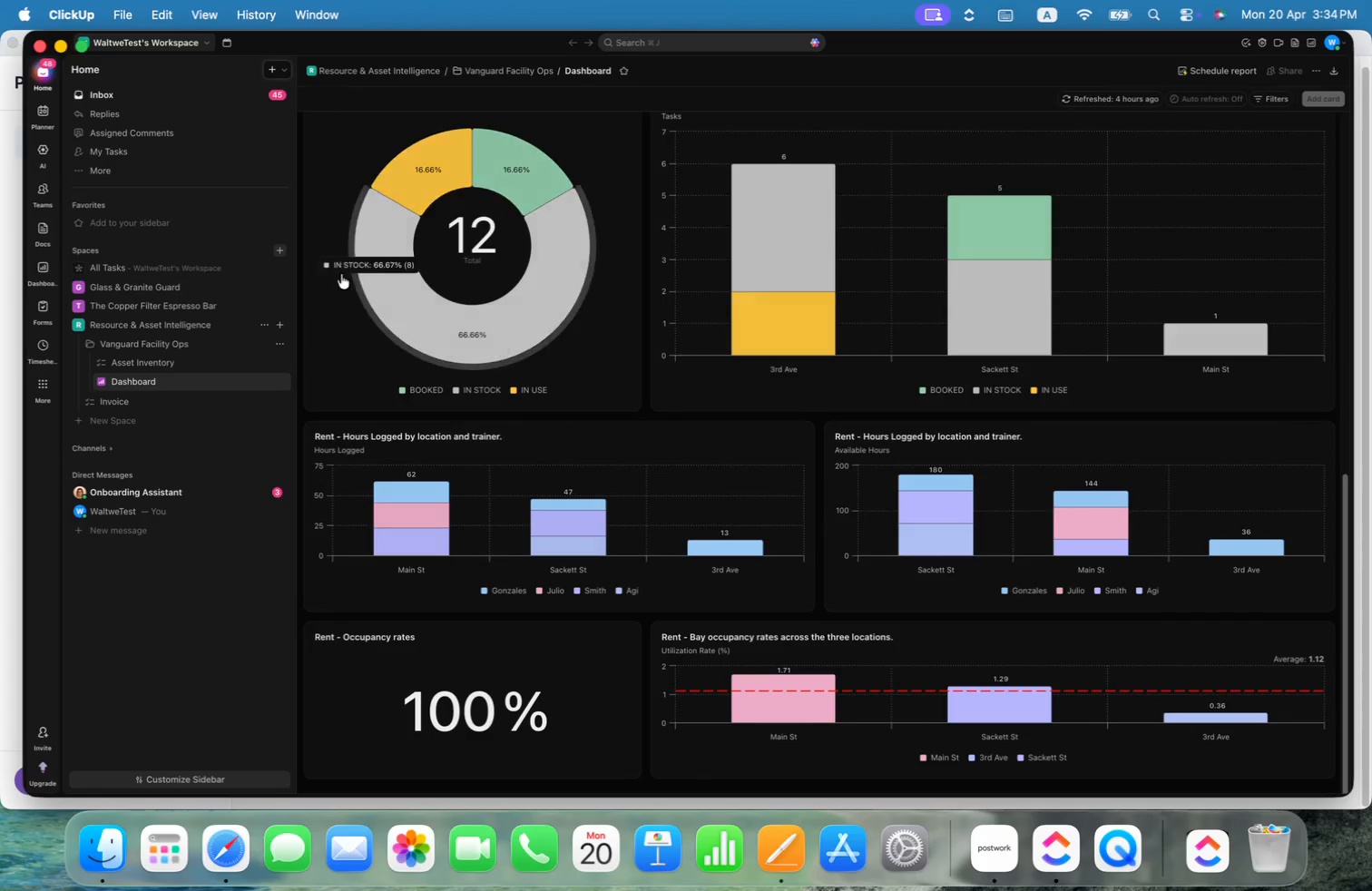 
key(Meta+CommandLeft)
 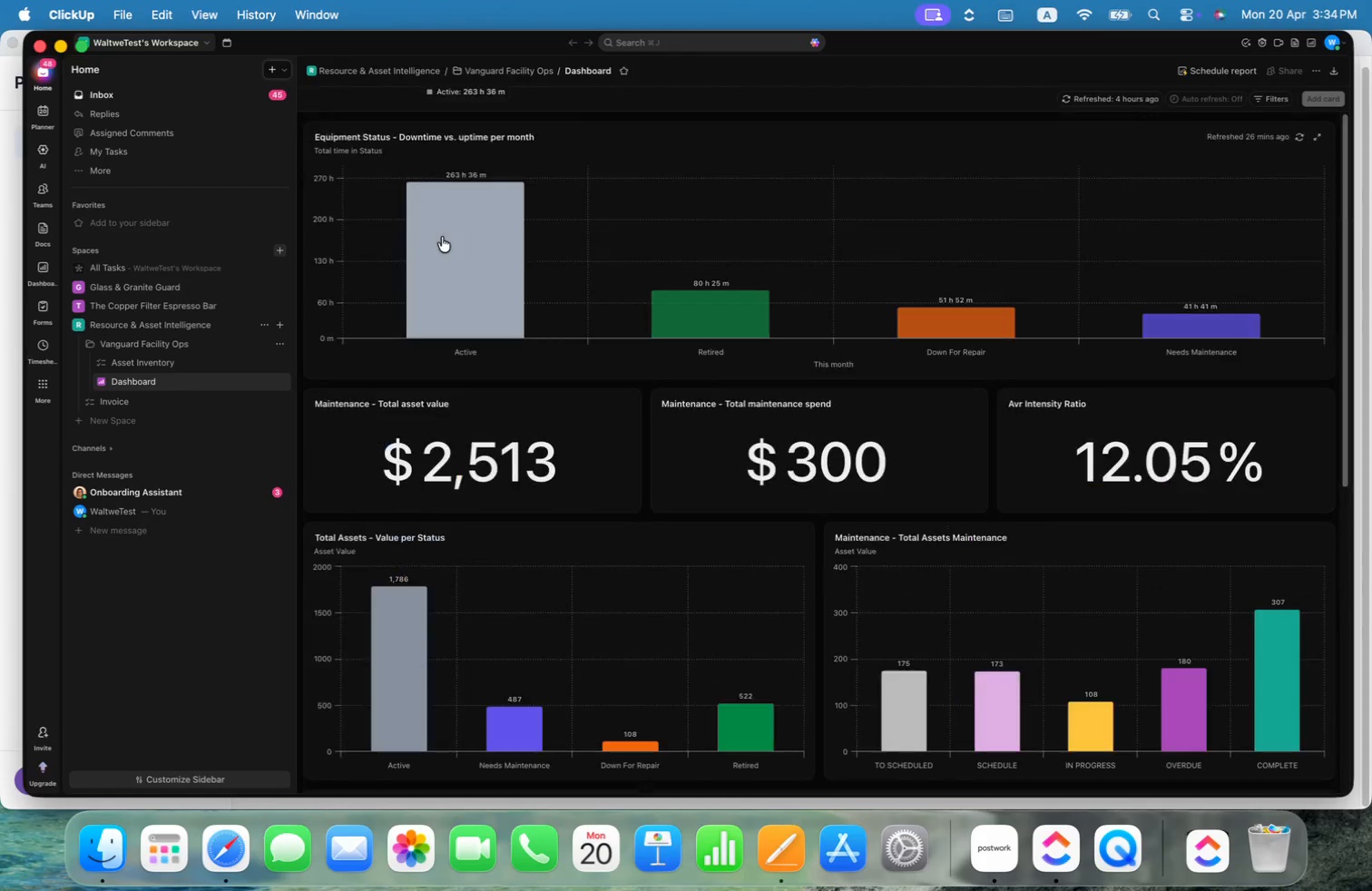 
key(Meta+Tab)